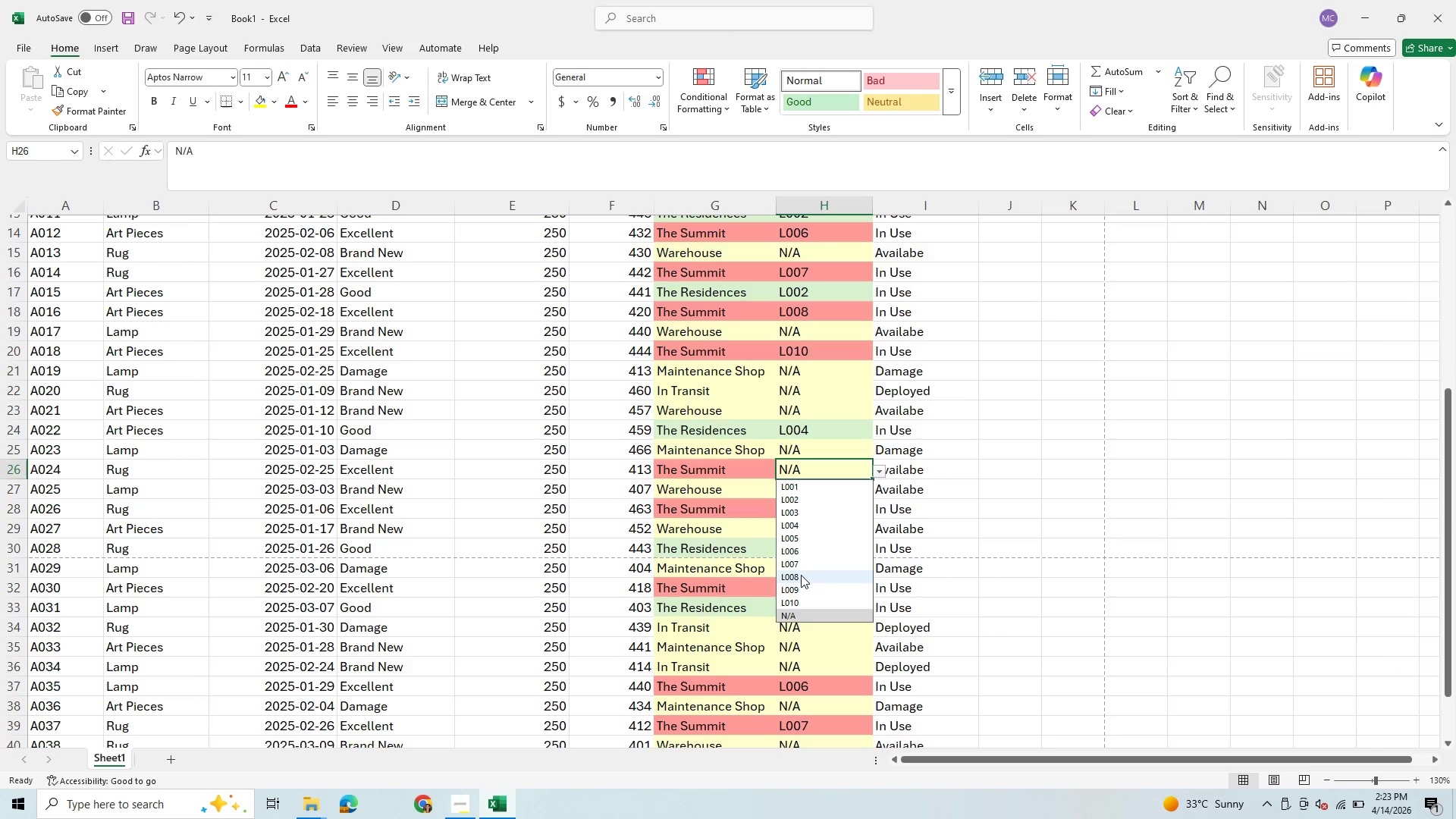 
left_click([801, 575])
 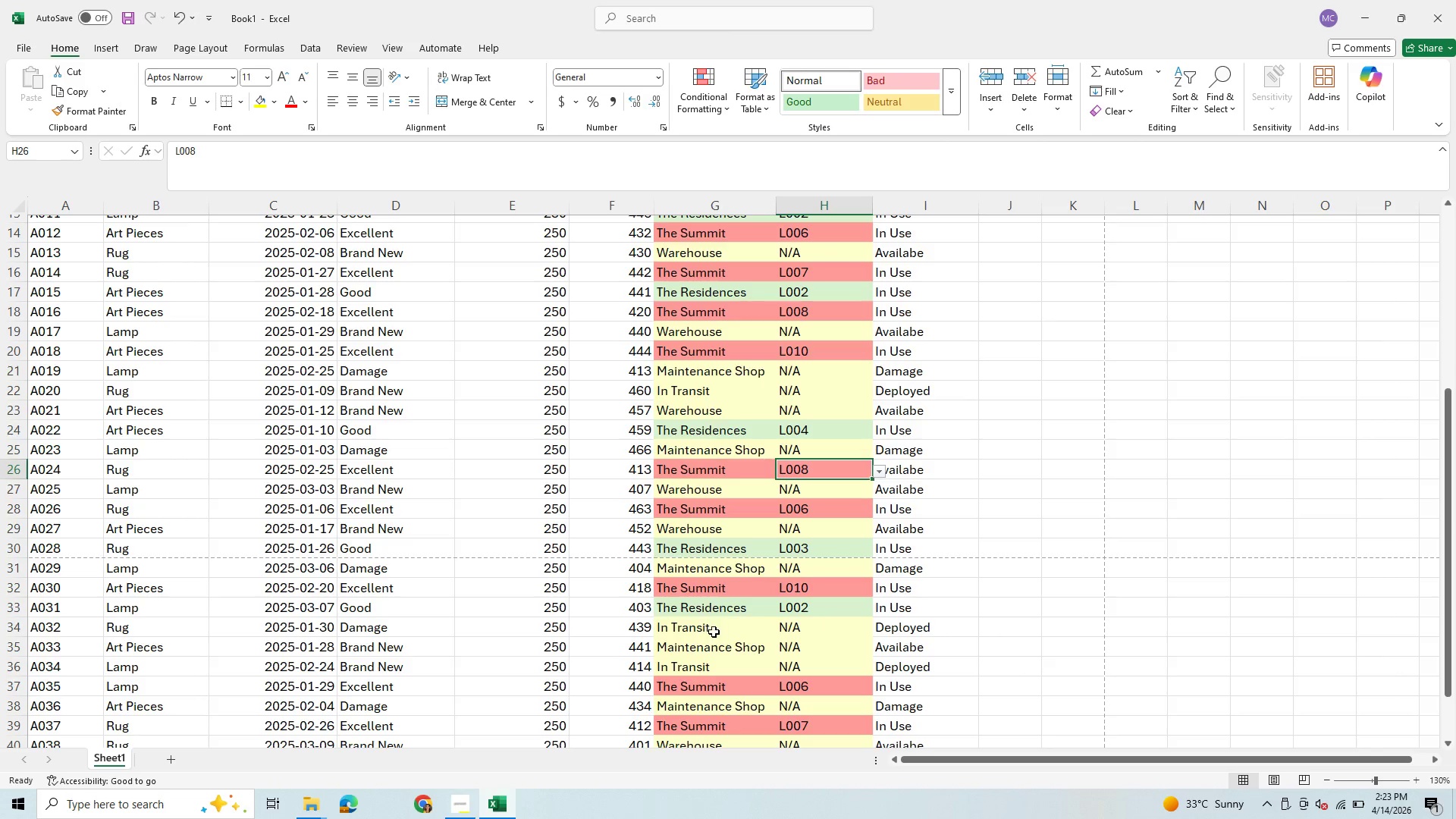 
scroll: coordinate [695, 628], scroll_direction: down, amount: 2.0
 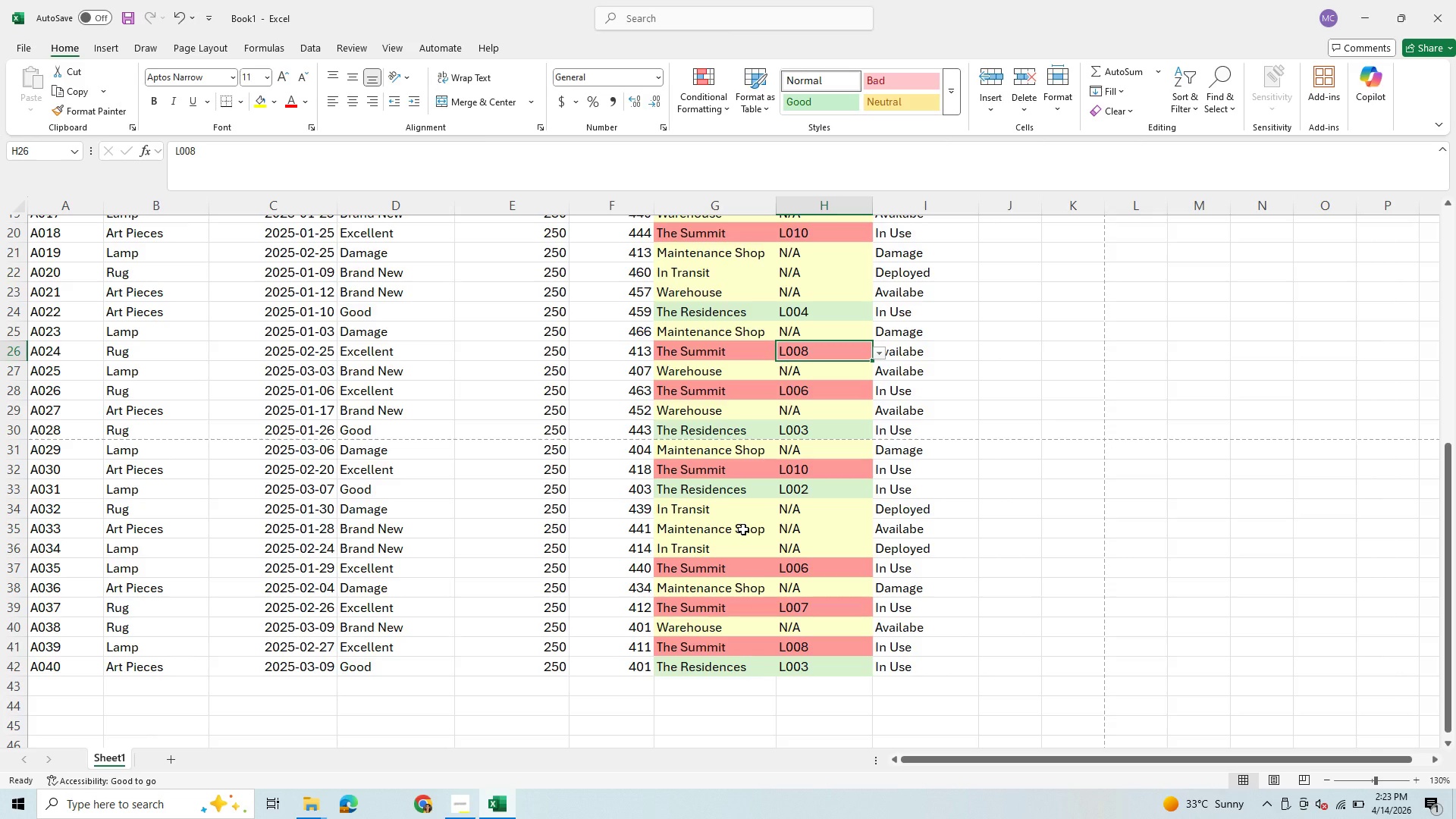 
wait(5.04)
 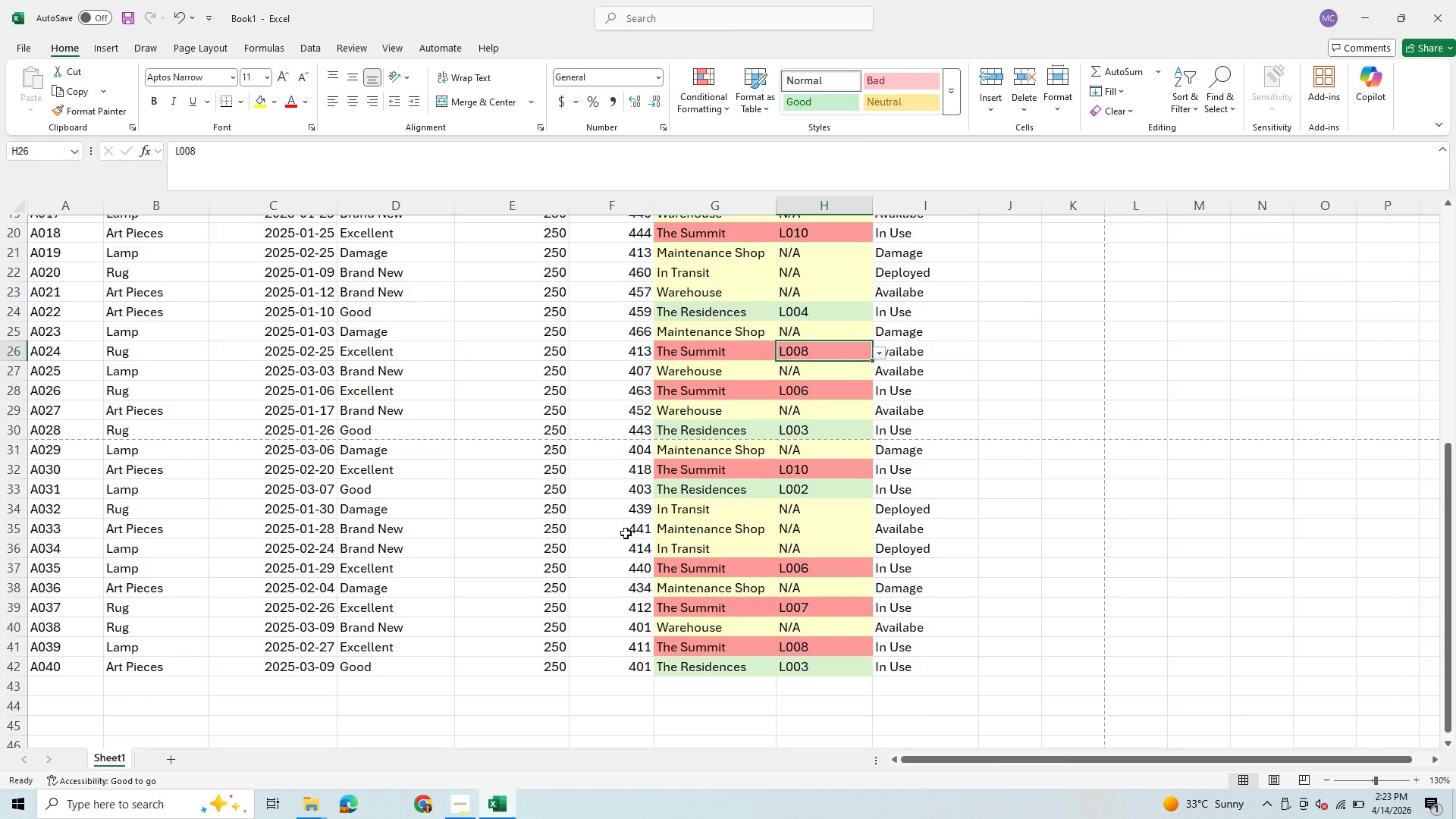 
left_click([743, 529])
 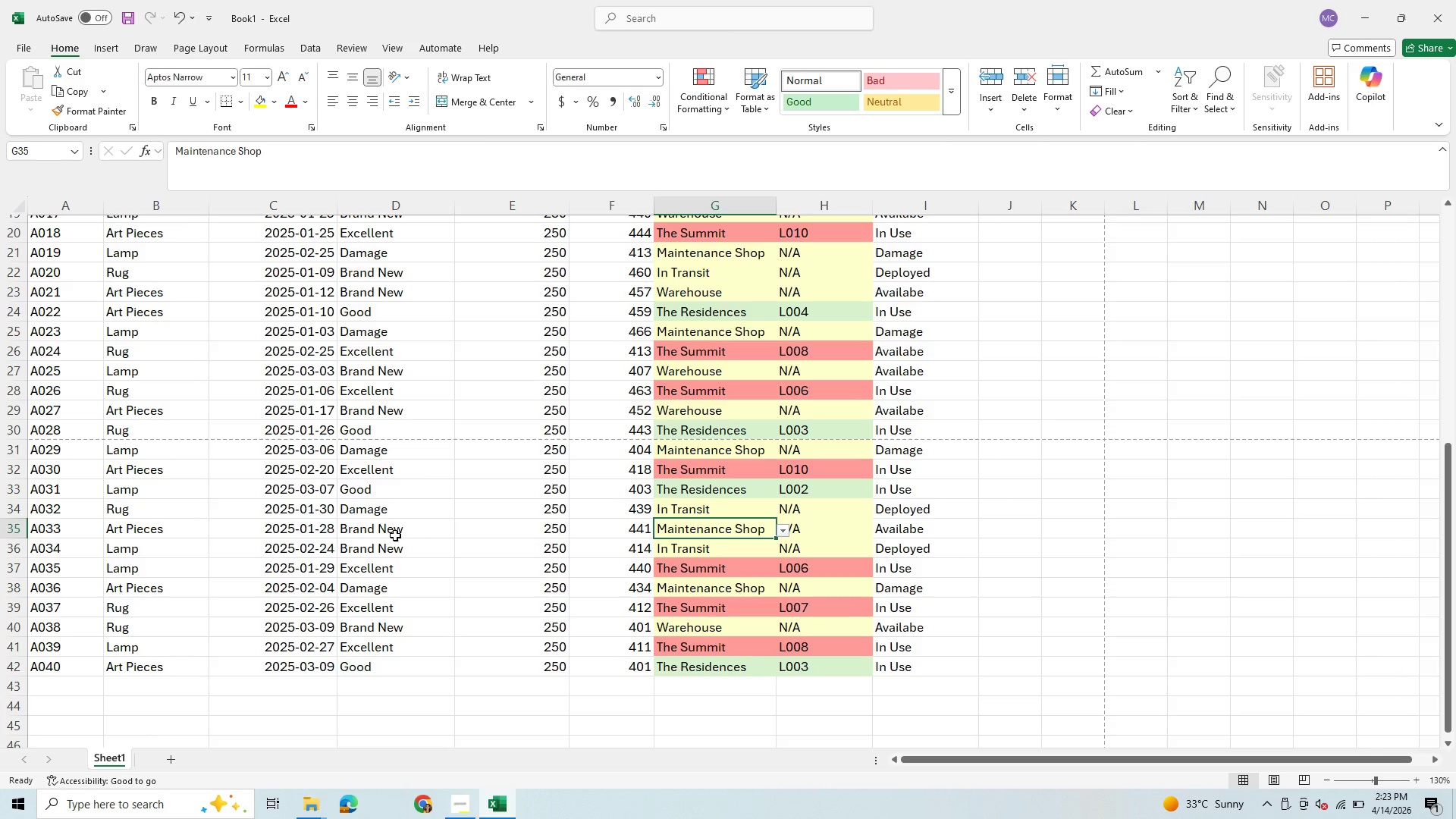 
left_click([384, 535])
 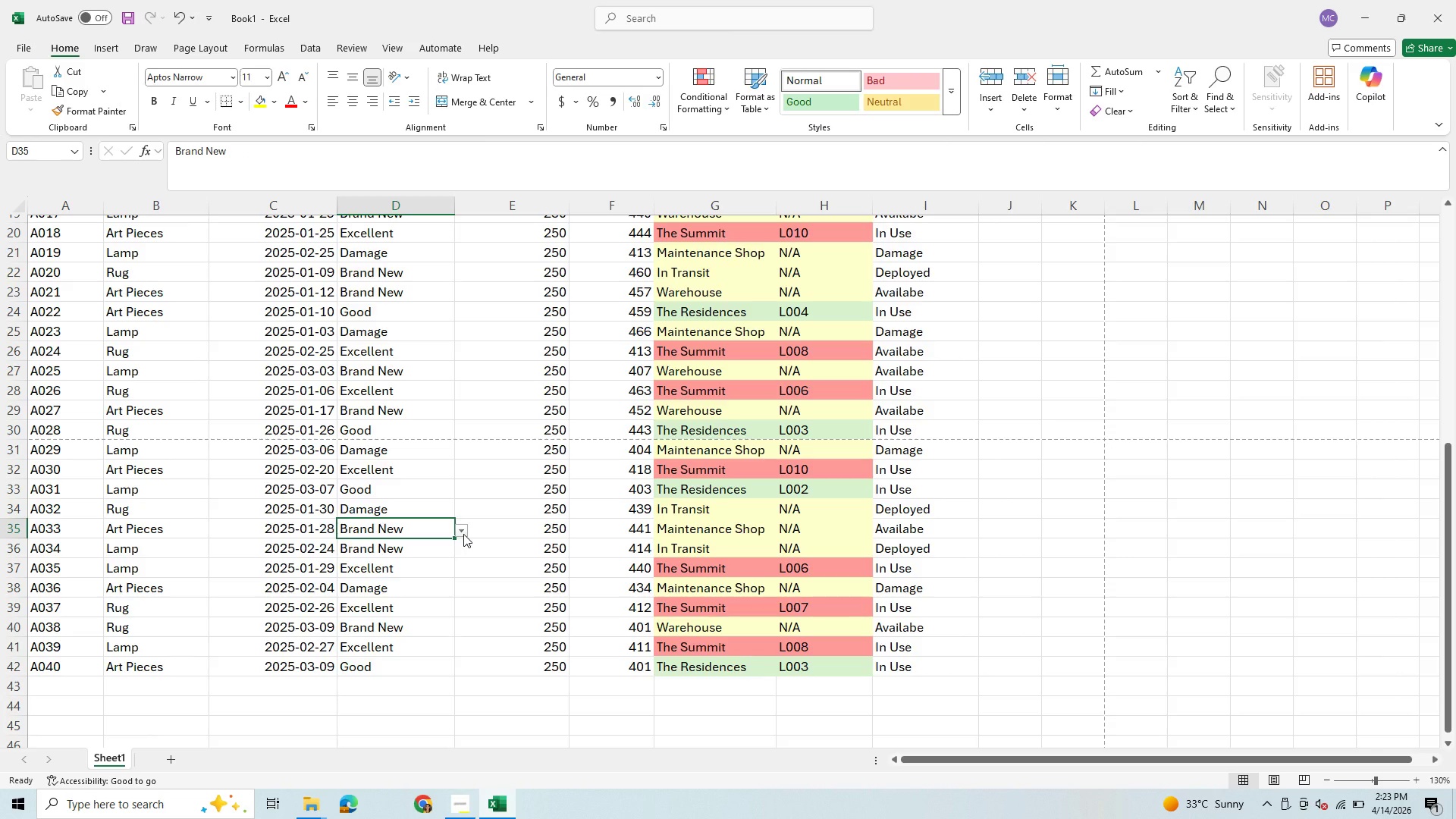 
left_click([463, 534])
 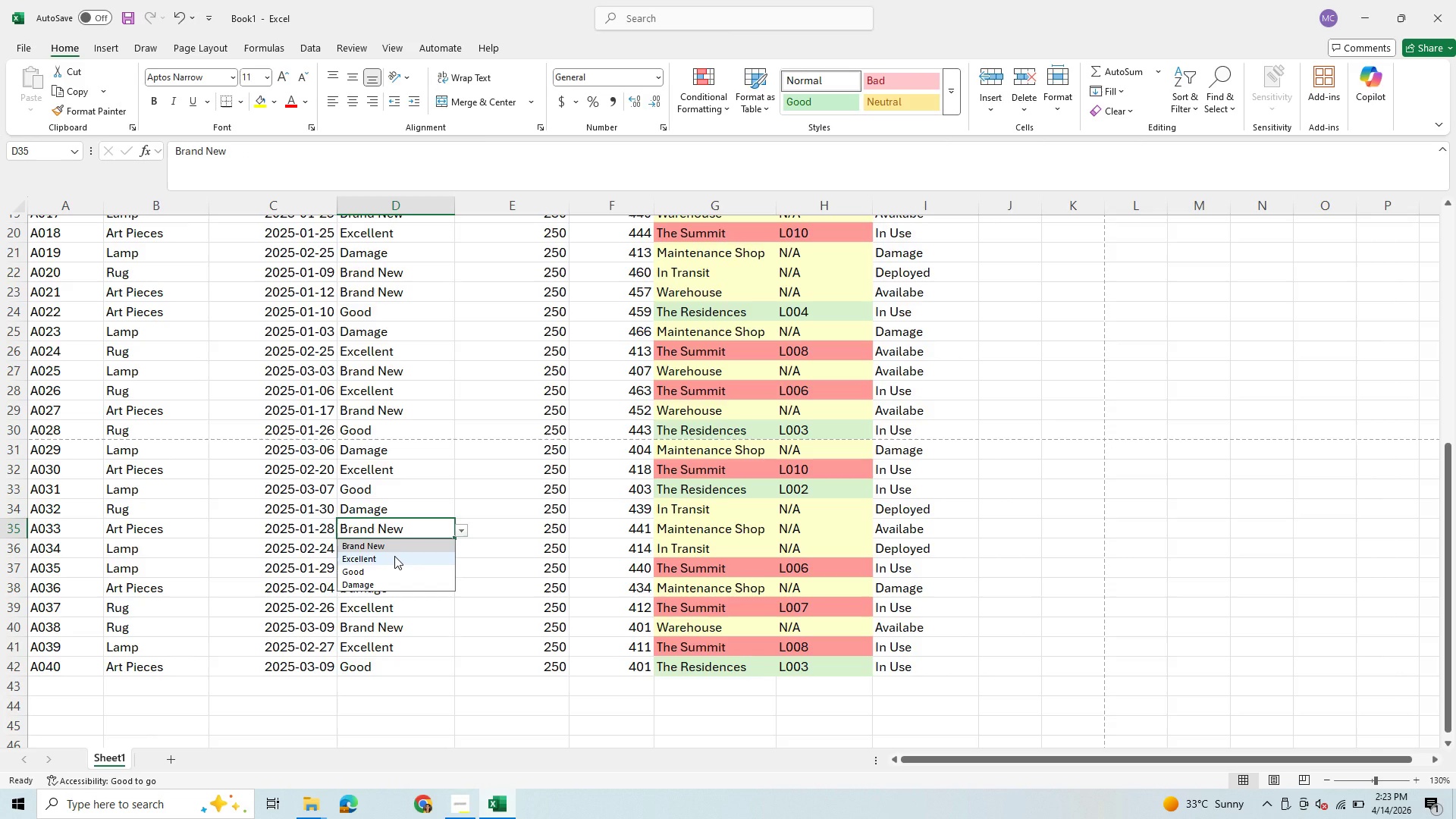 
left_click([394, 556])
 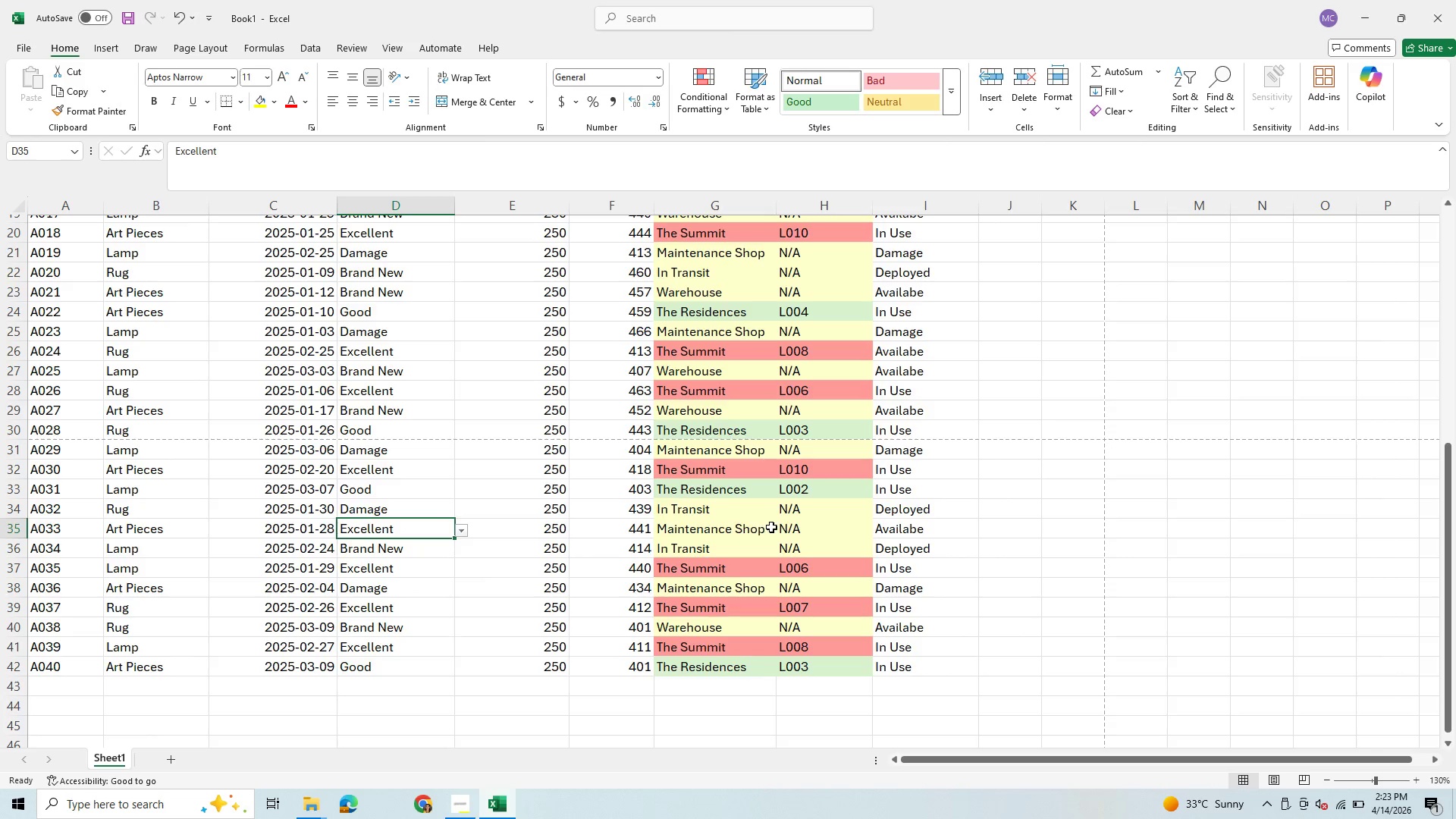 
left_click([748, 535])
 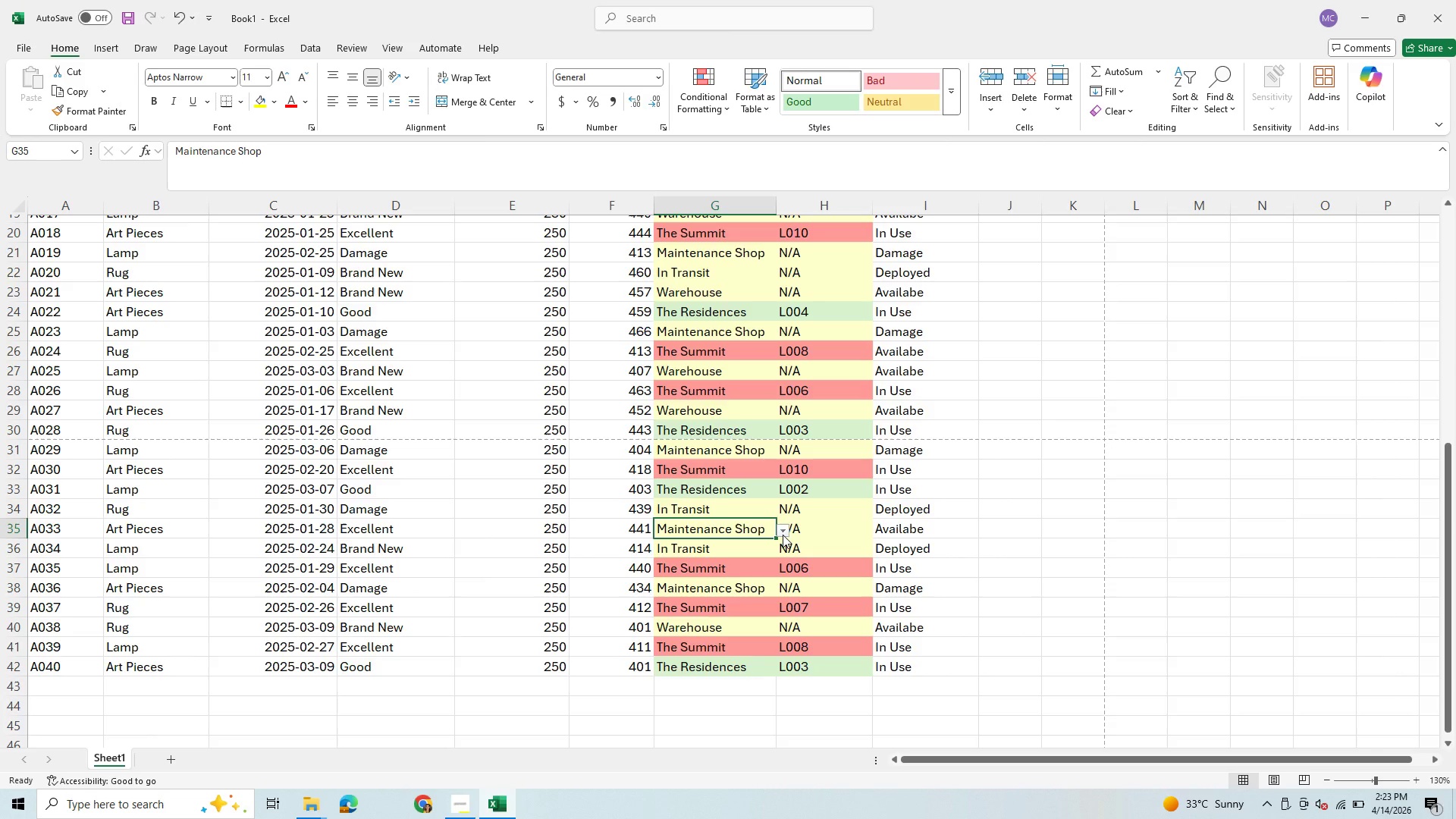 
left_click([783, 535])
 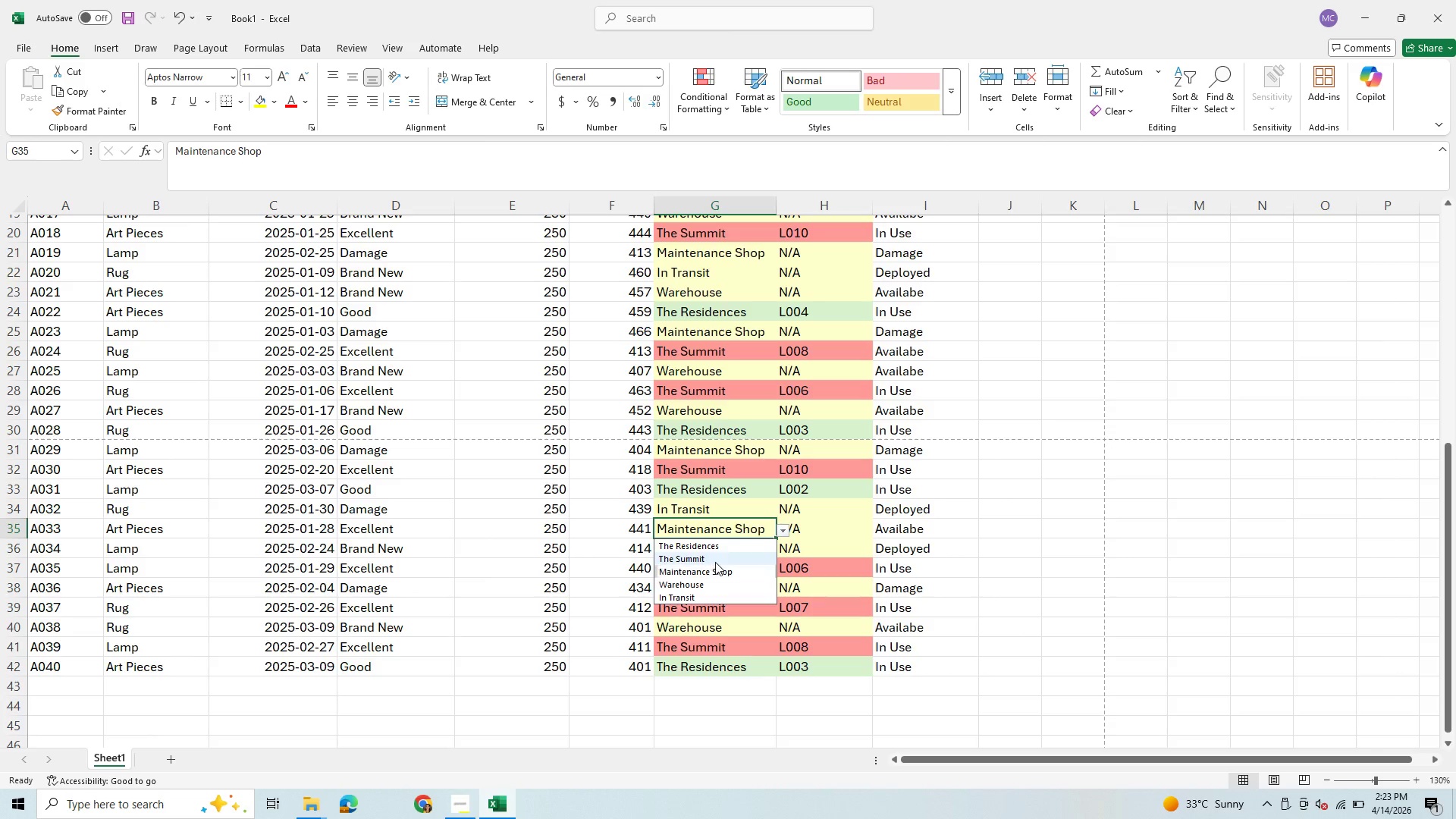 
left_click([715, 562])
 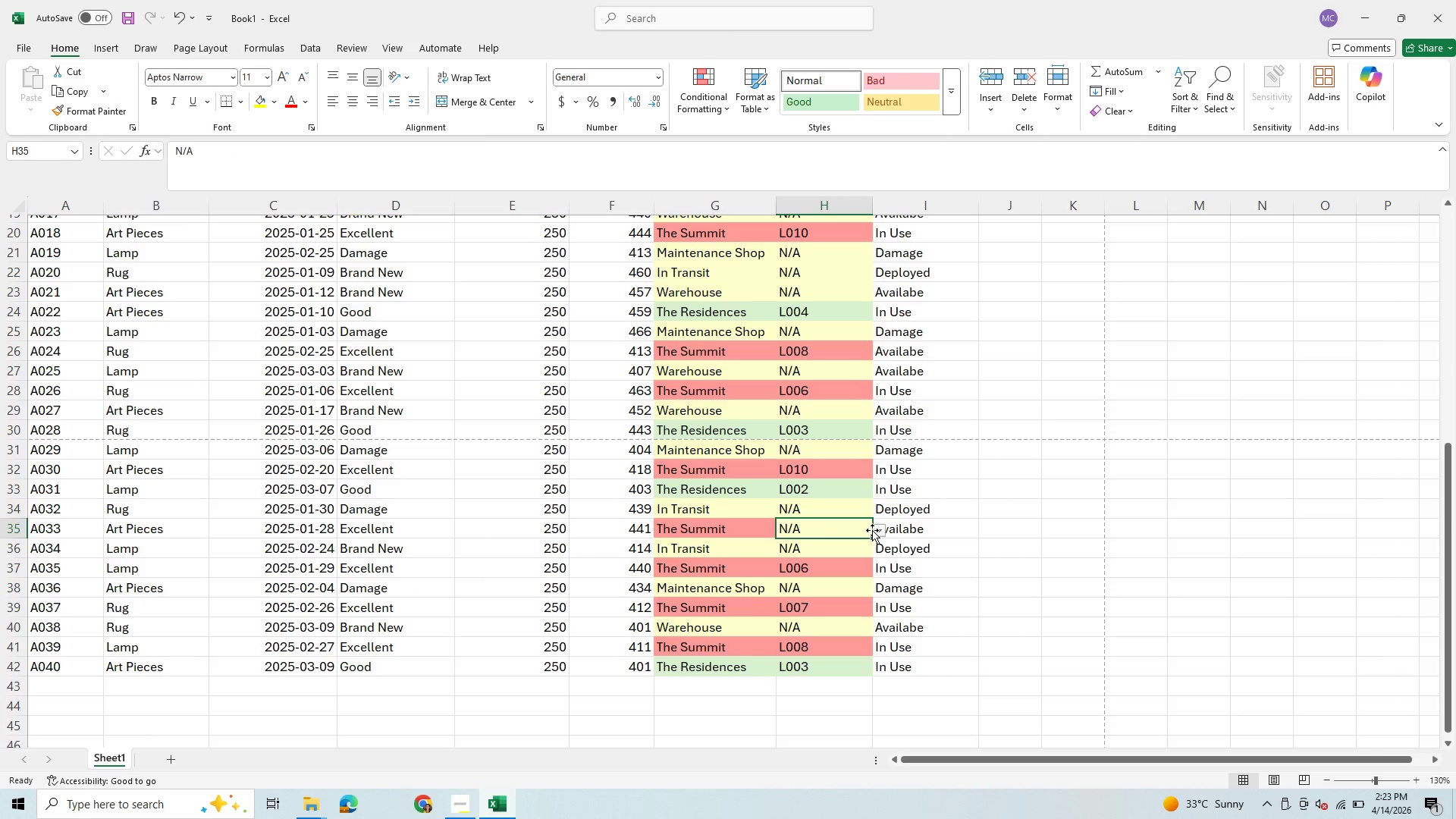 
left_click([879, 531])
 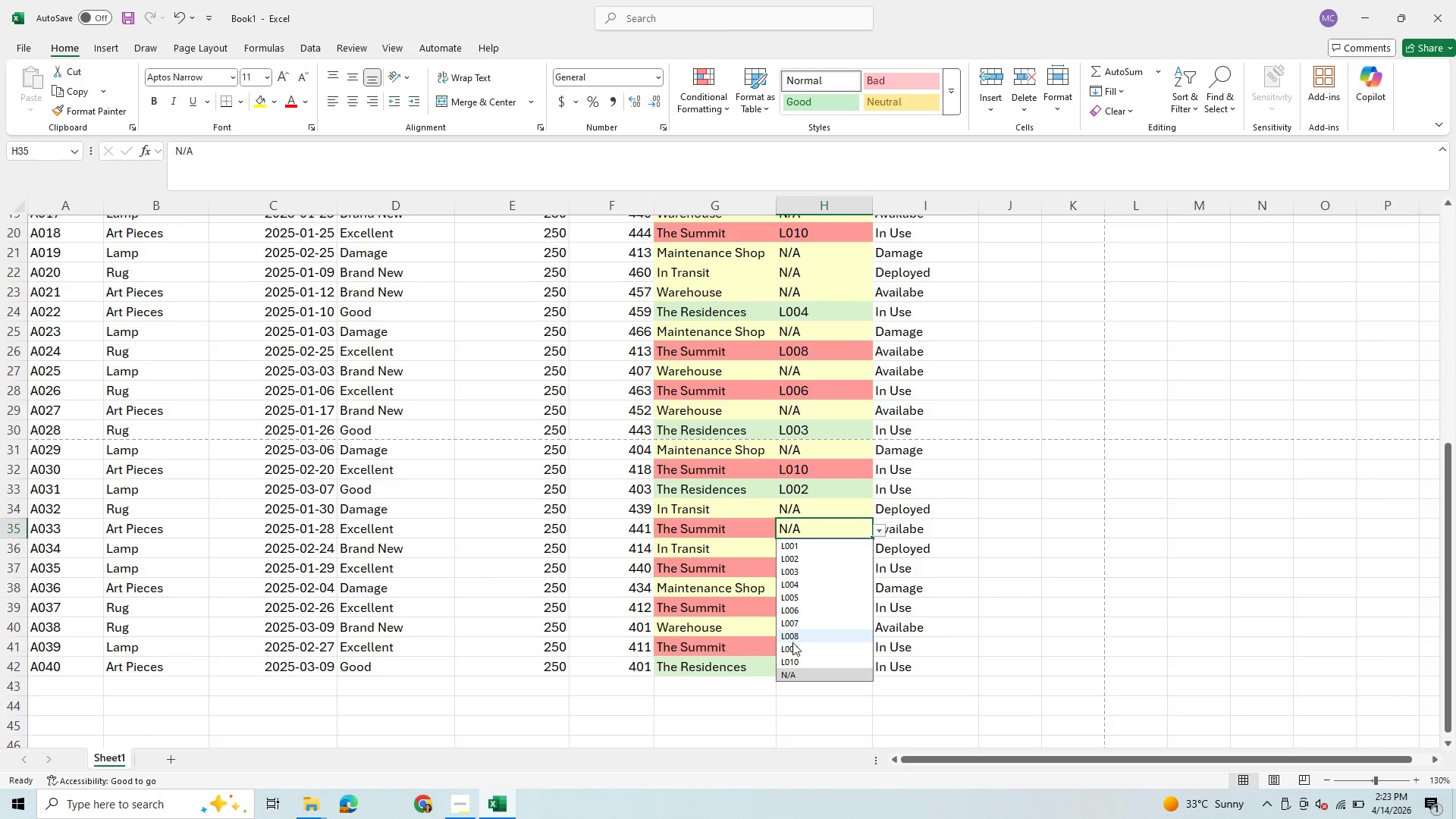 
left_click([795, 645])
 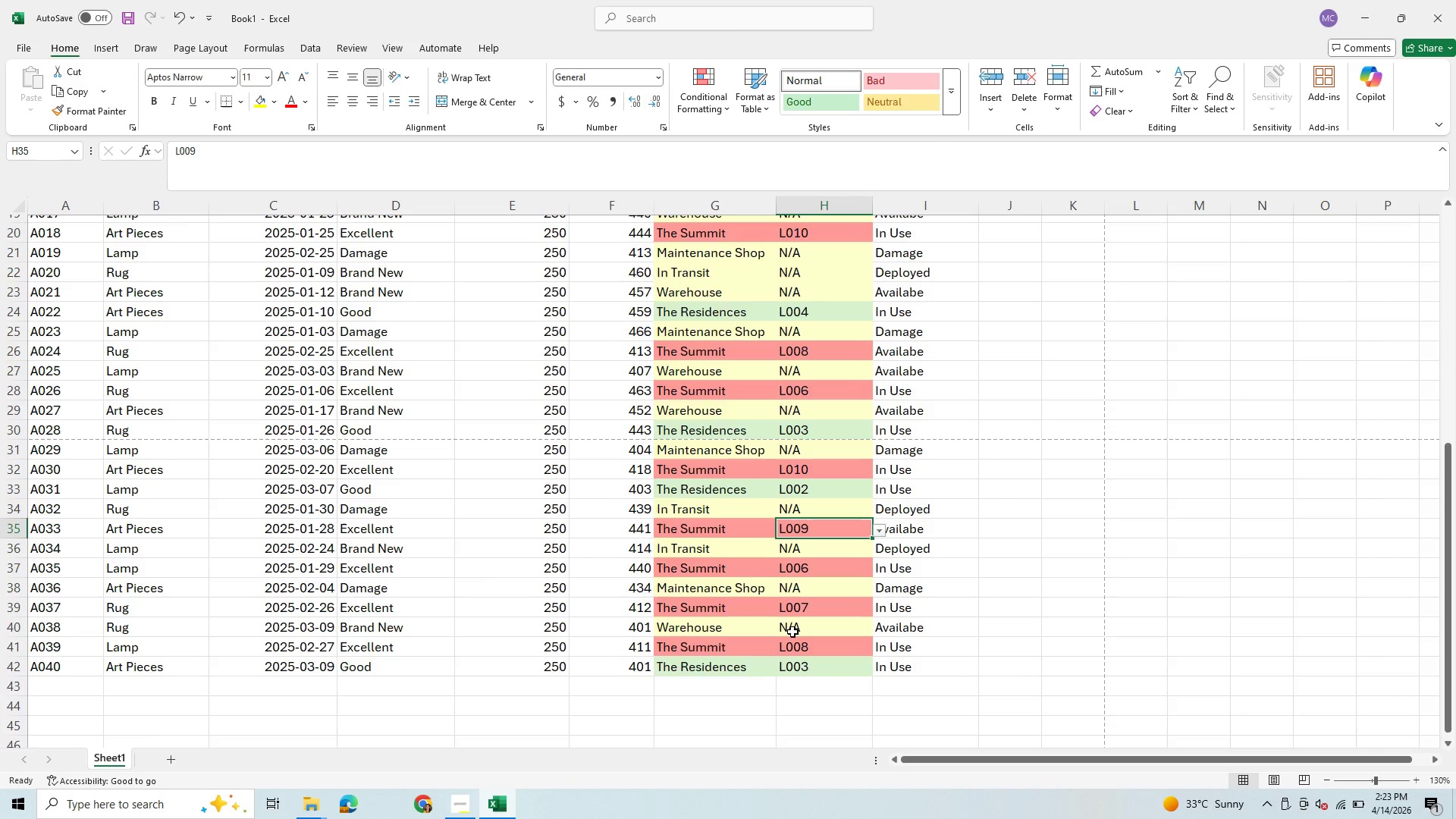 
scroll: coordinate [824, 571], scroll_direction: up, amount: 12.0
 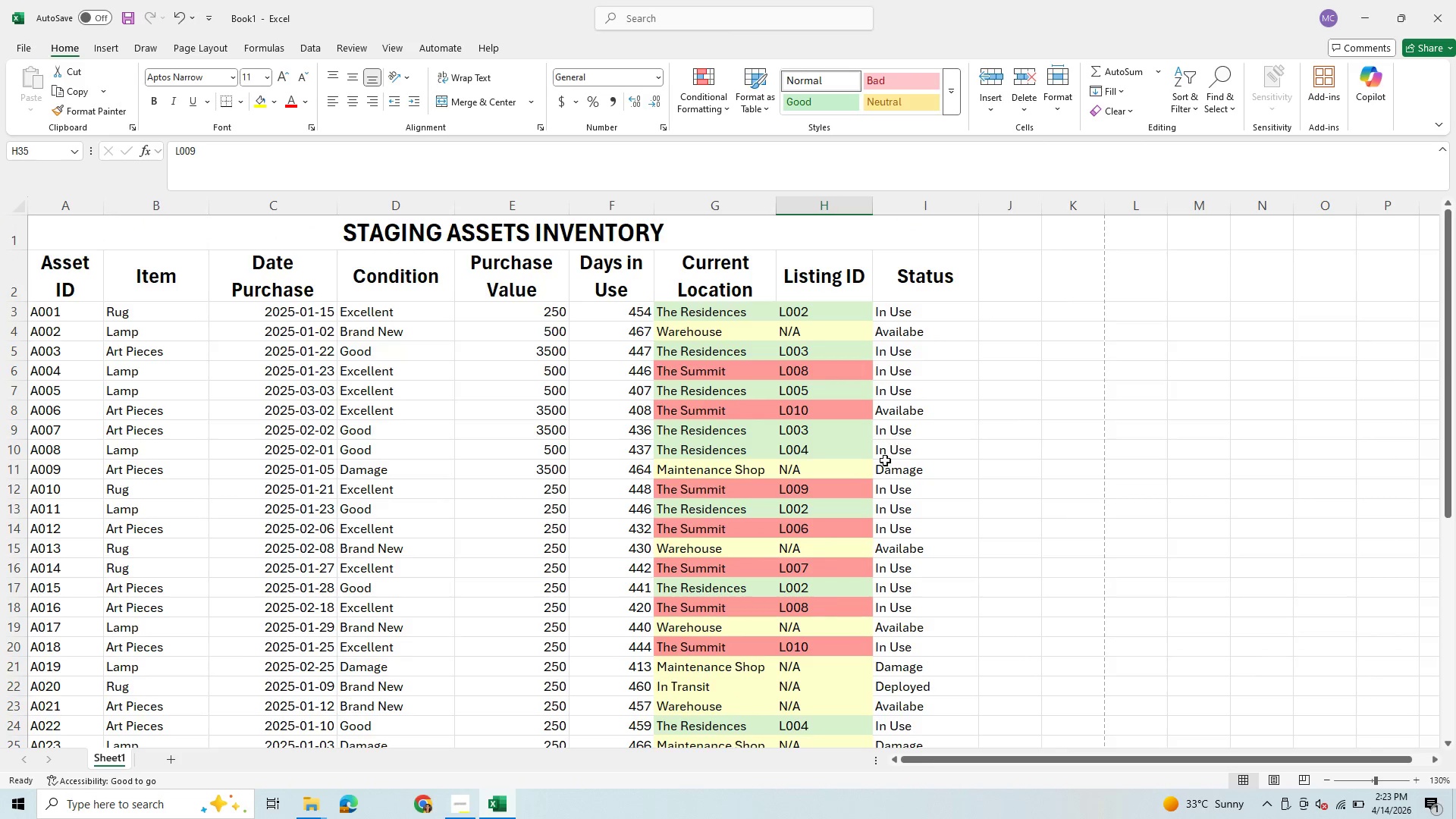 
scroll: coordinate [885, 461], scroll_direction: down, amount: 2.0
 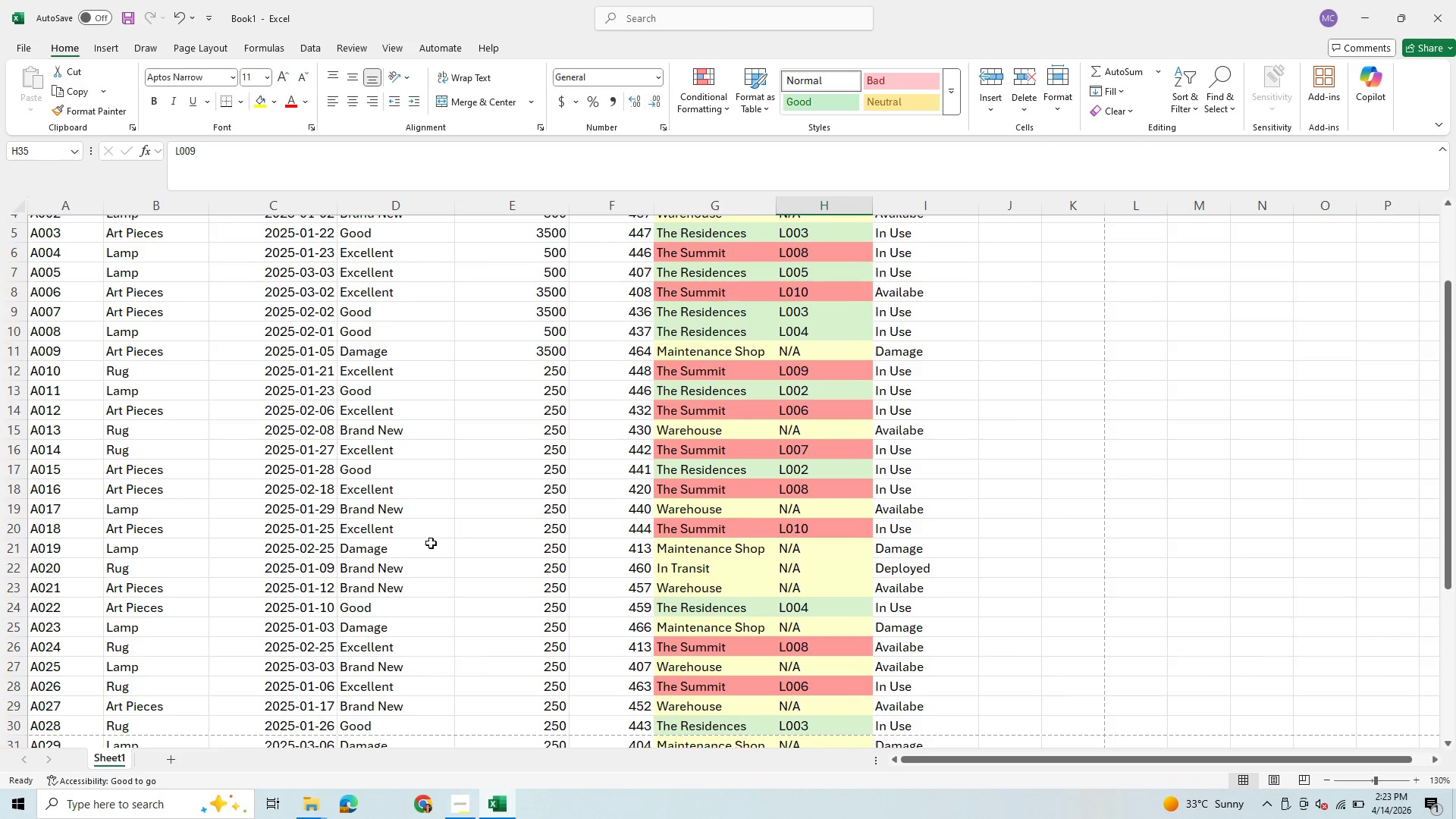 
left_click([400, 570])
 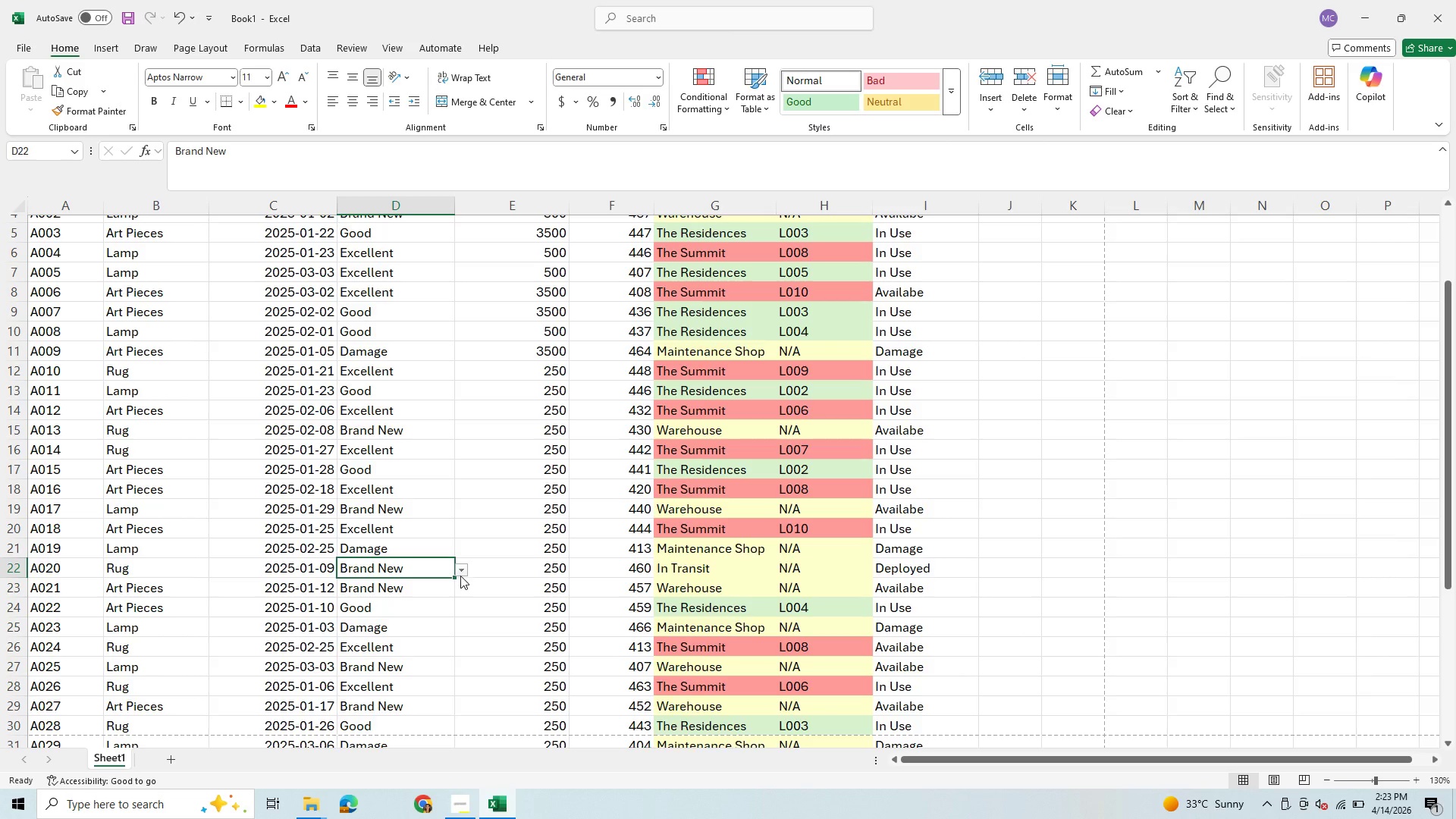 
left_click([460, 570])
 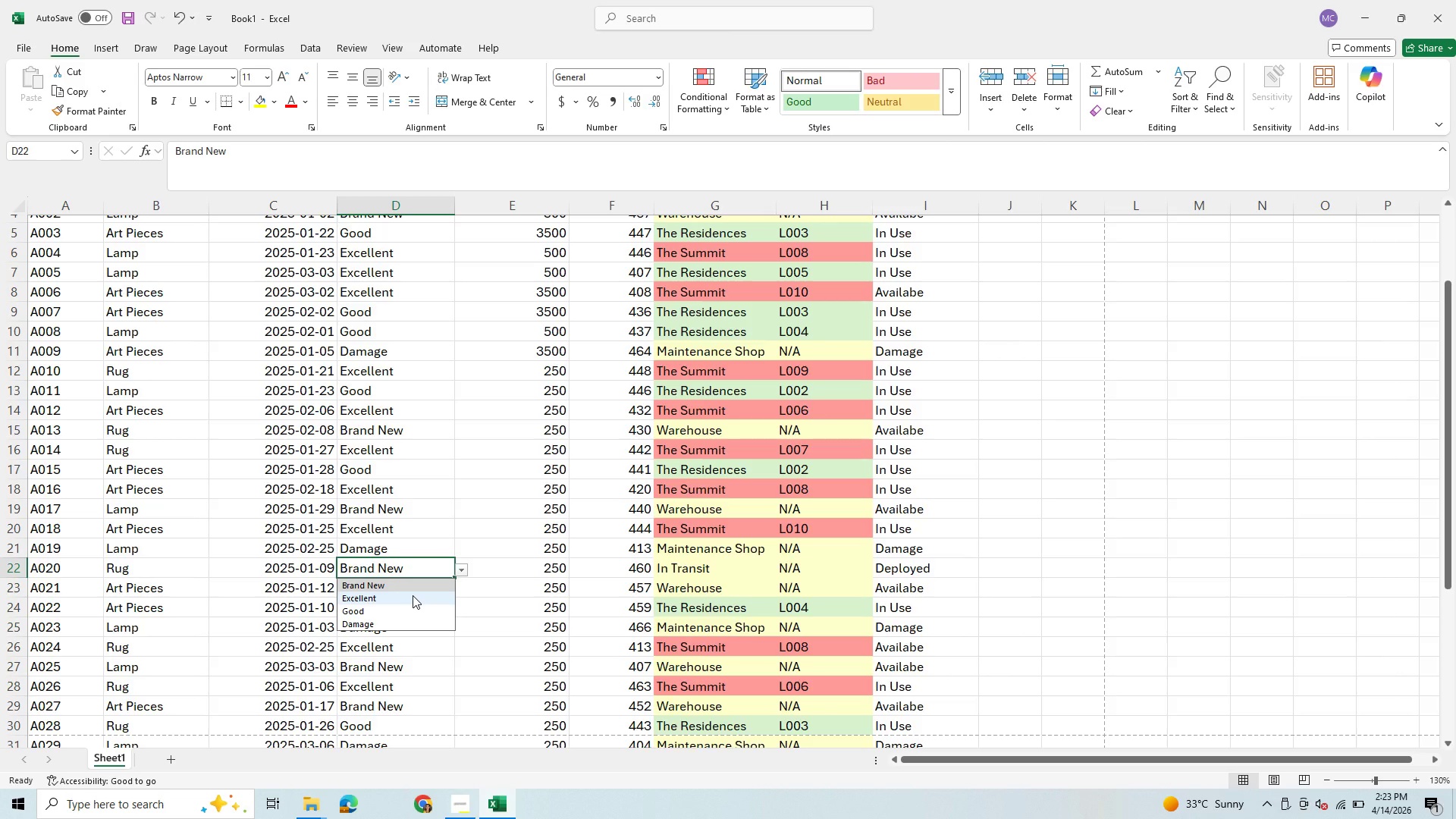 
left_click([412, 607])
 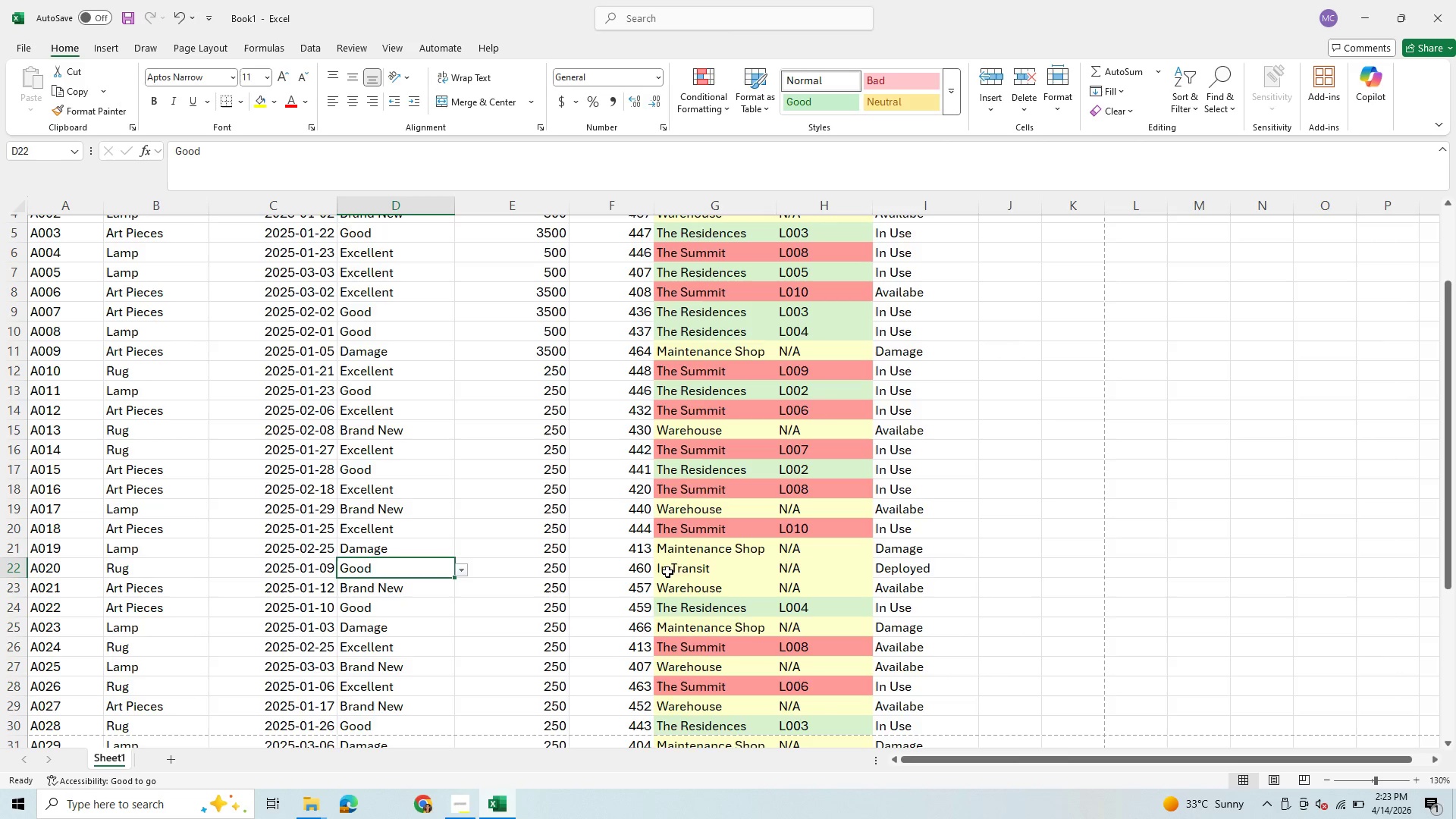 
left_click_drag(start_coordinate=[690, 569], to_coordinate=[686, 572])
 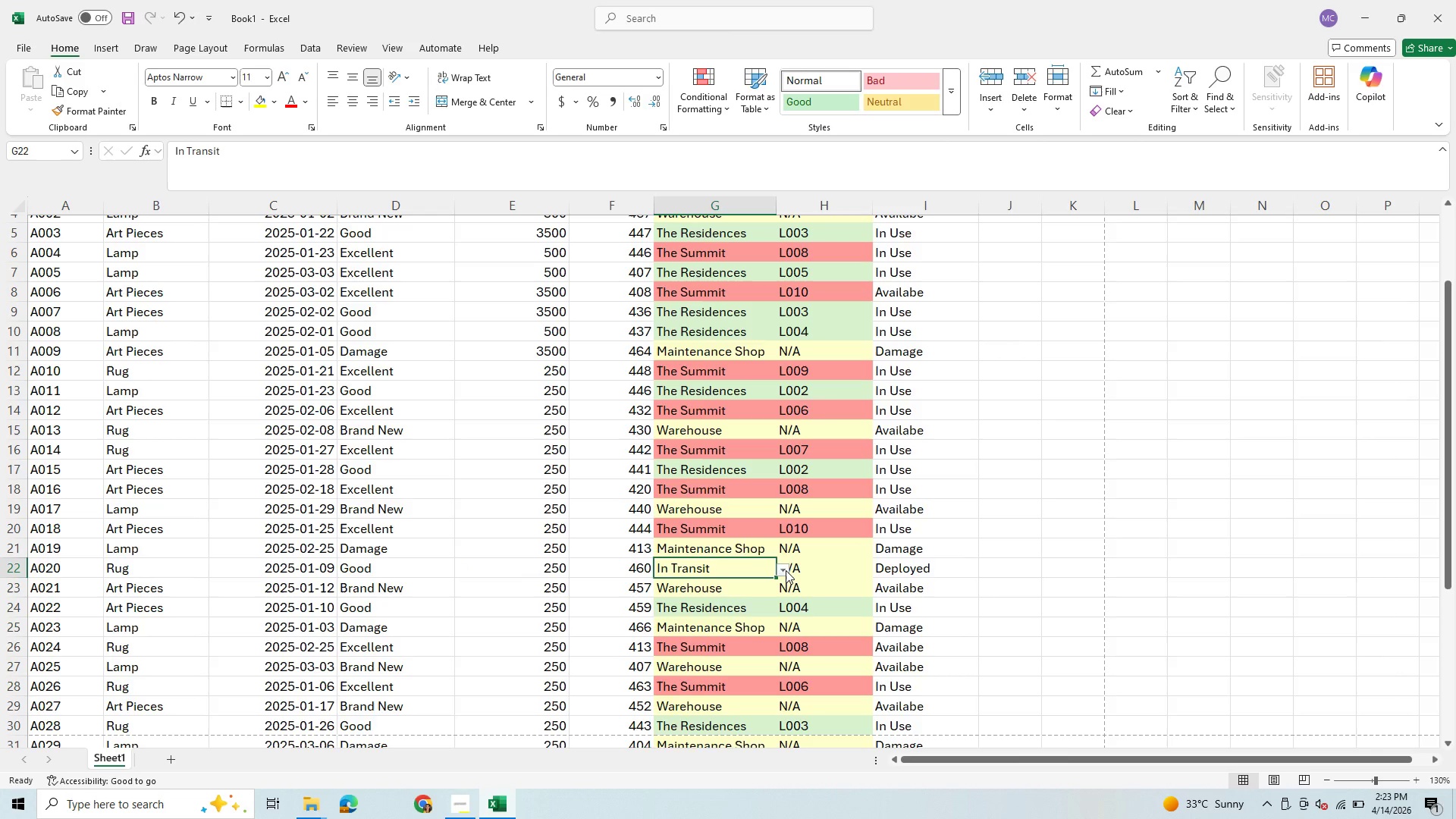 
left_click([786, 570])
 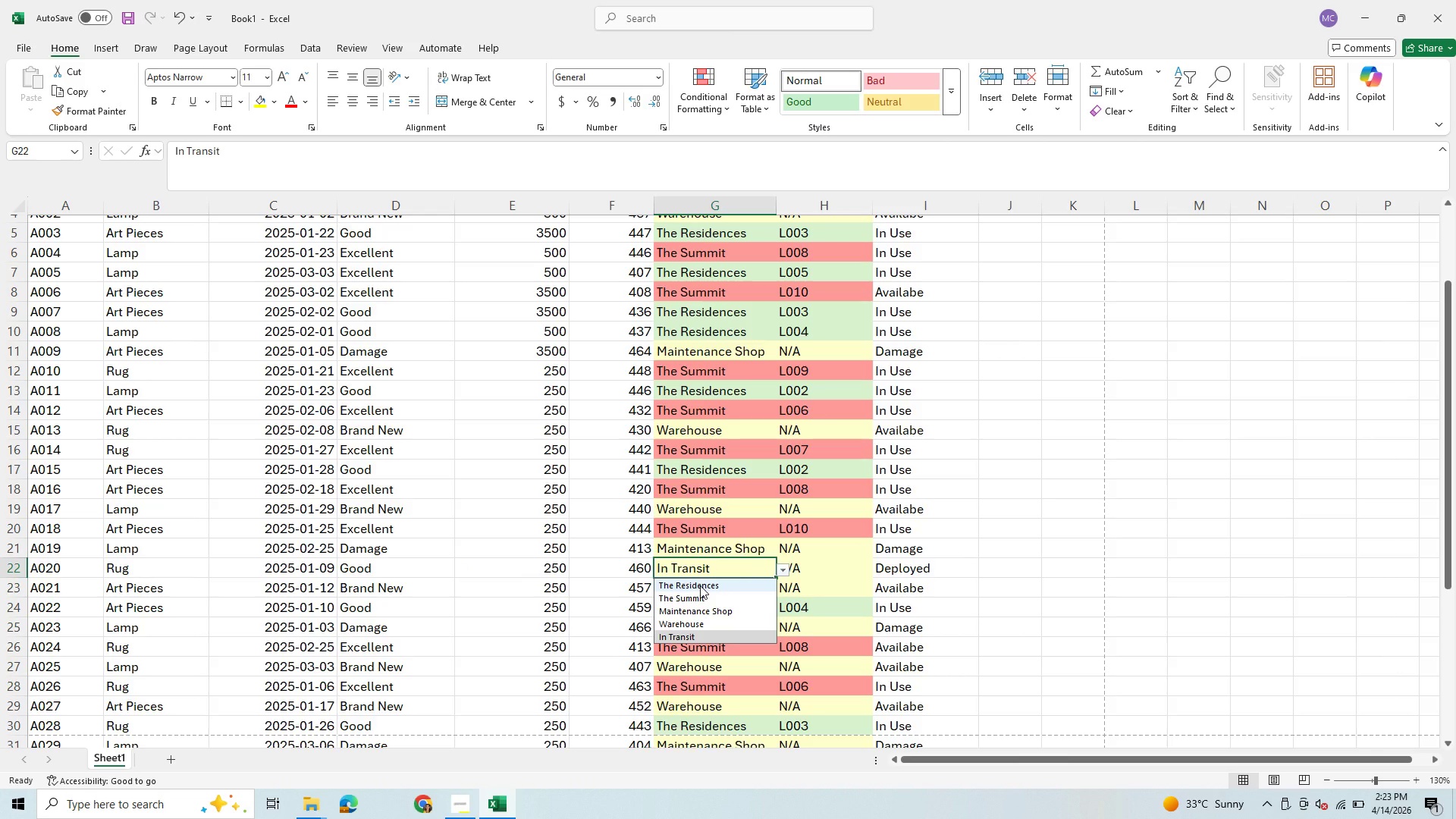 
left_click([700, 585])
 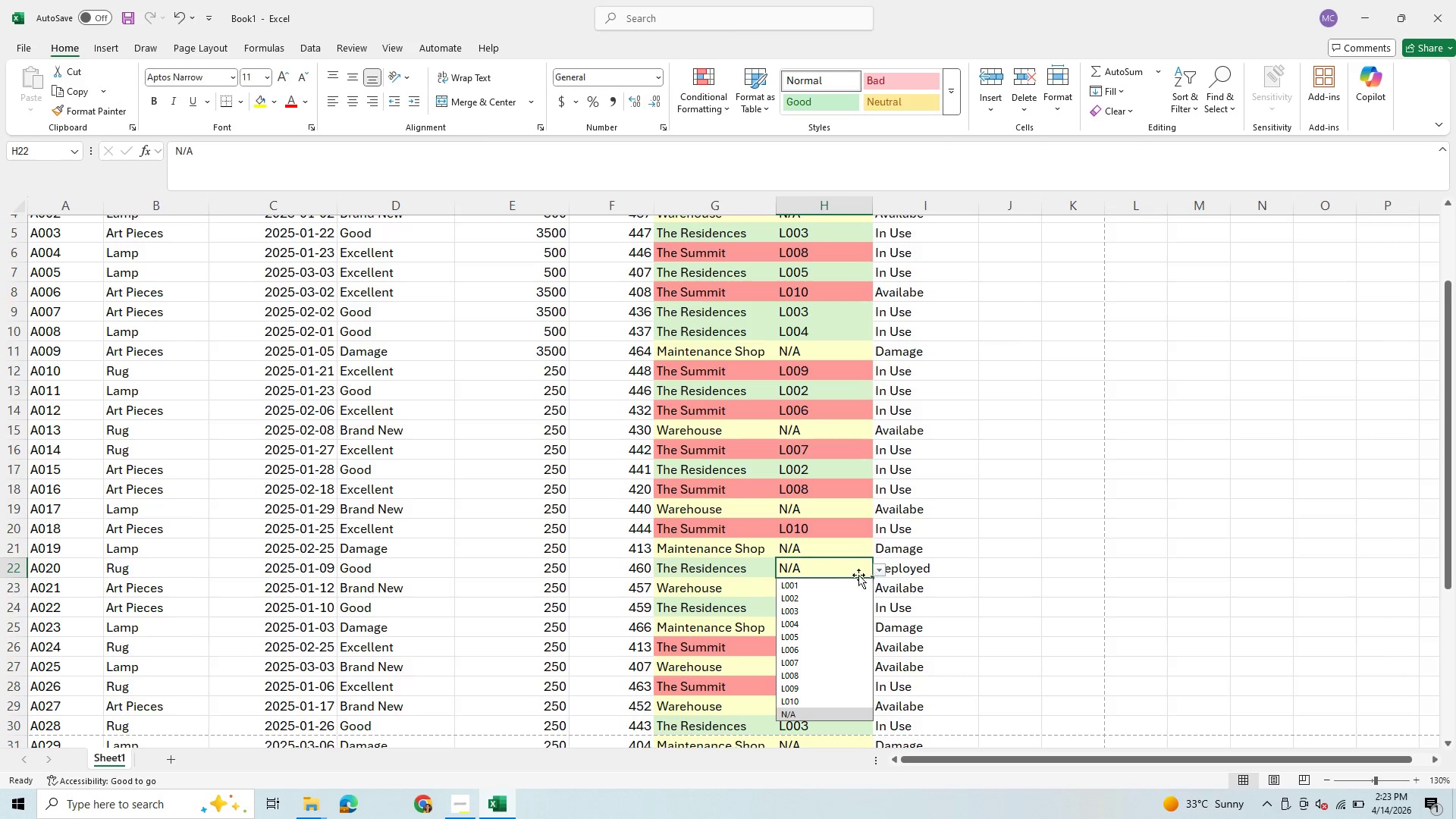 
left_click([817, 599])
 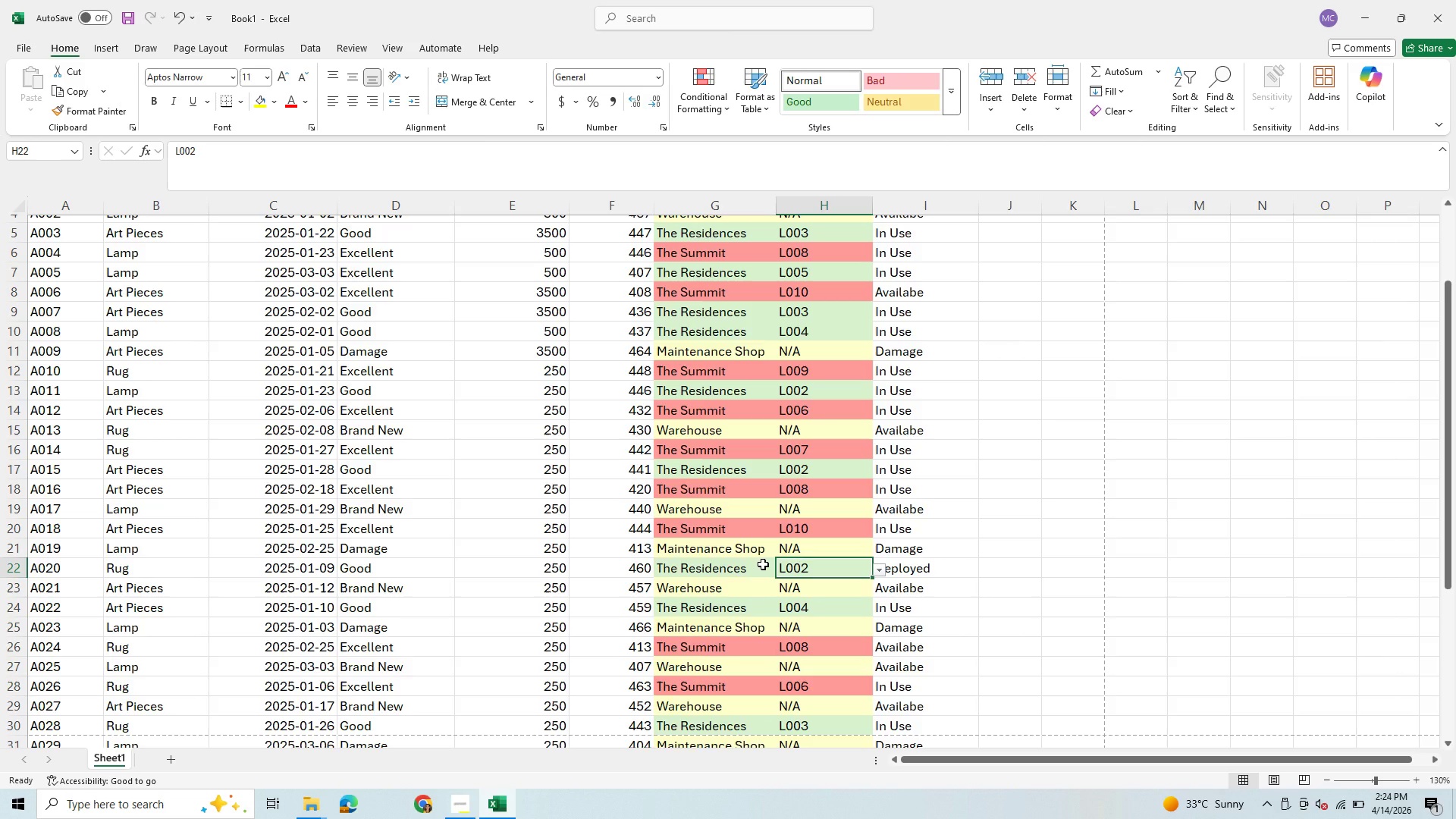 
scroll: coordinate [710, 604], scroll_direction: up, amount: 5.0
 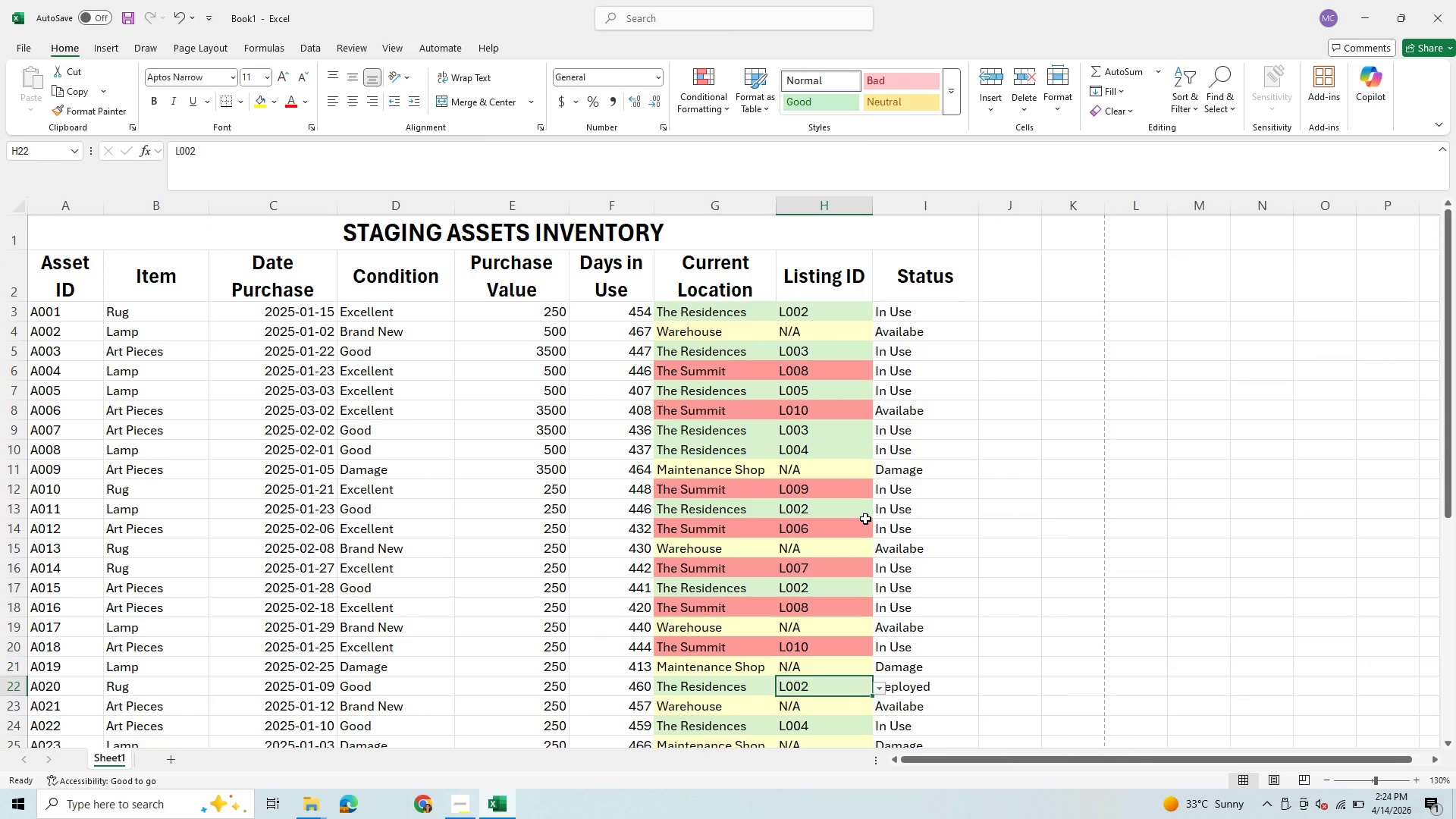 
scroll: coordinate [868, 534], scroll_direction: down, amount: 2.0
 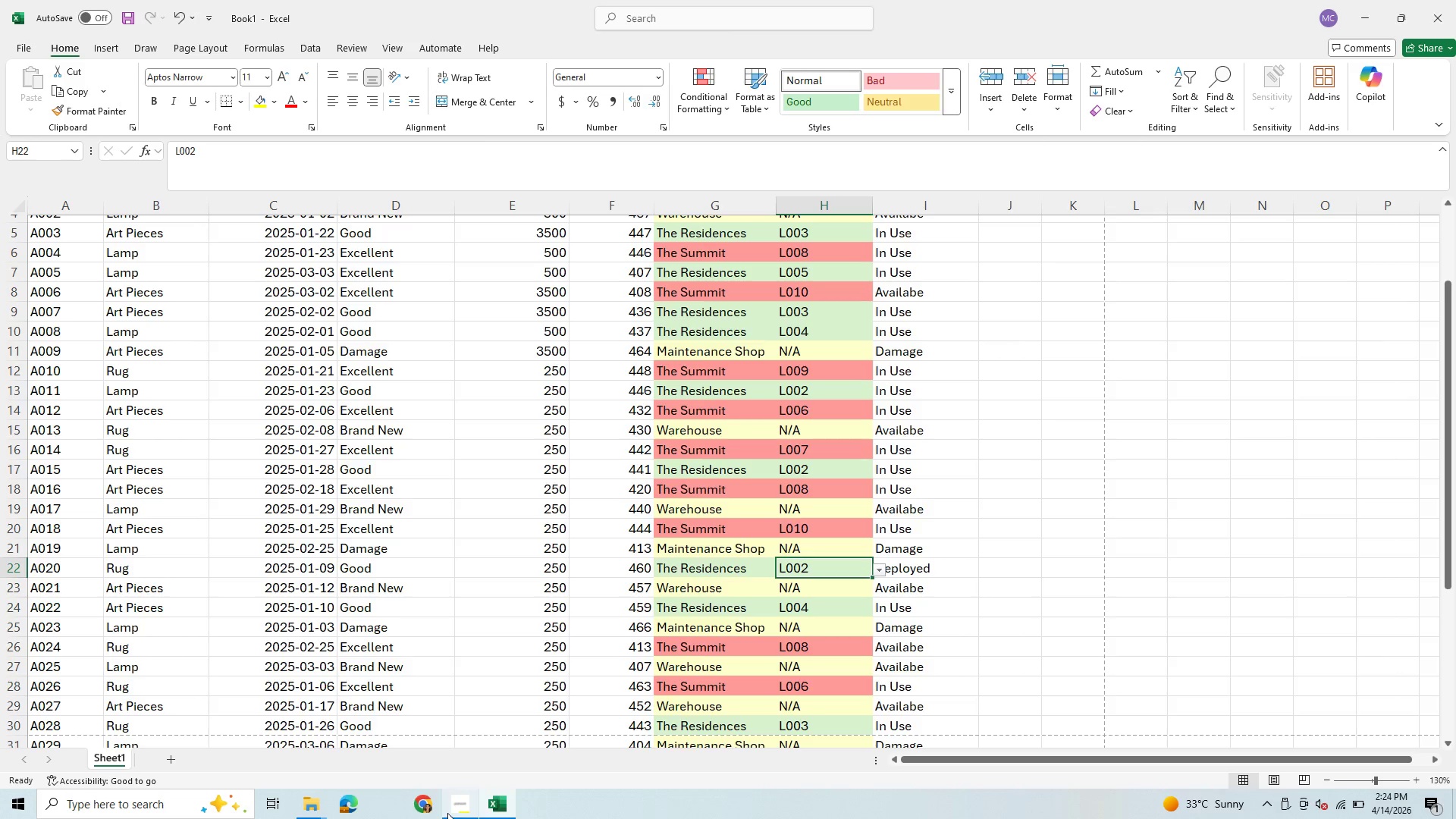 
left_click([454, 811])